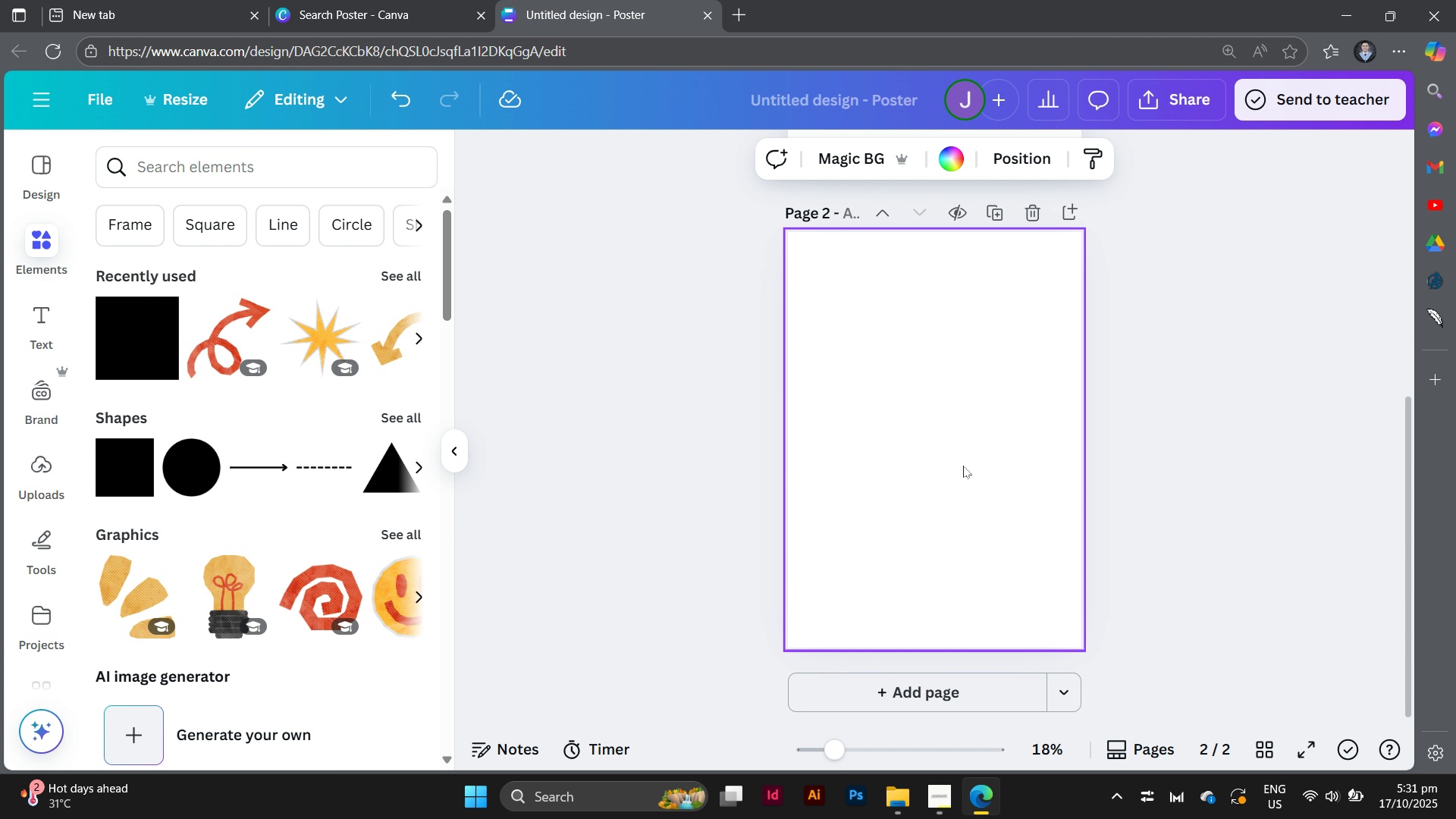 
left_click([963, 466])